 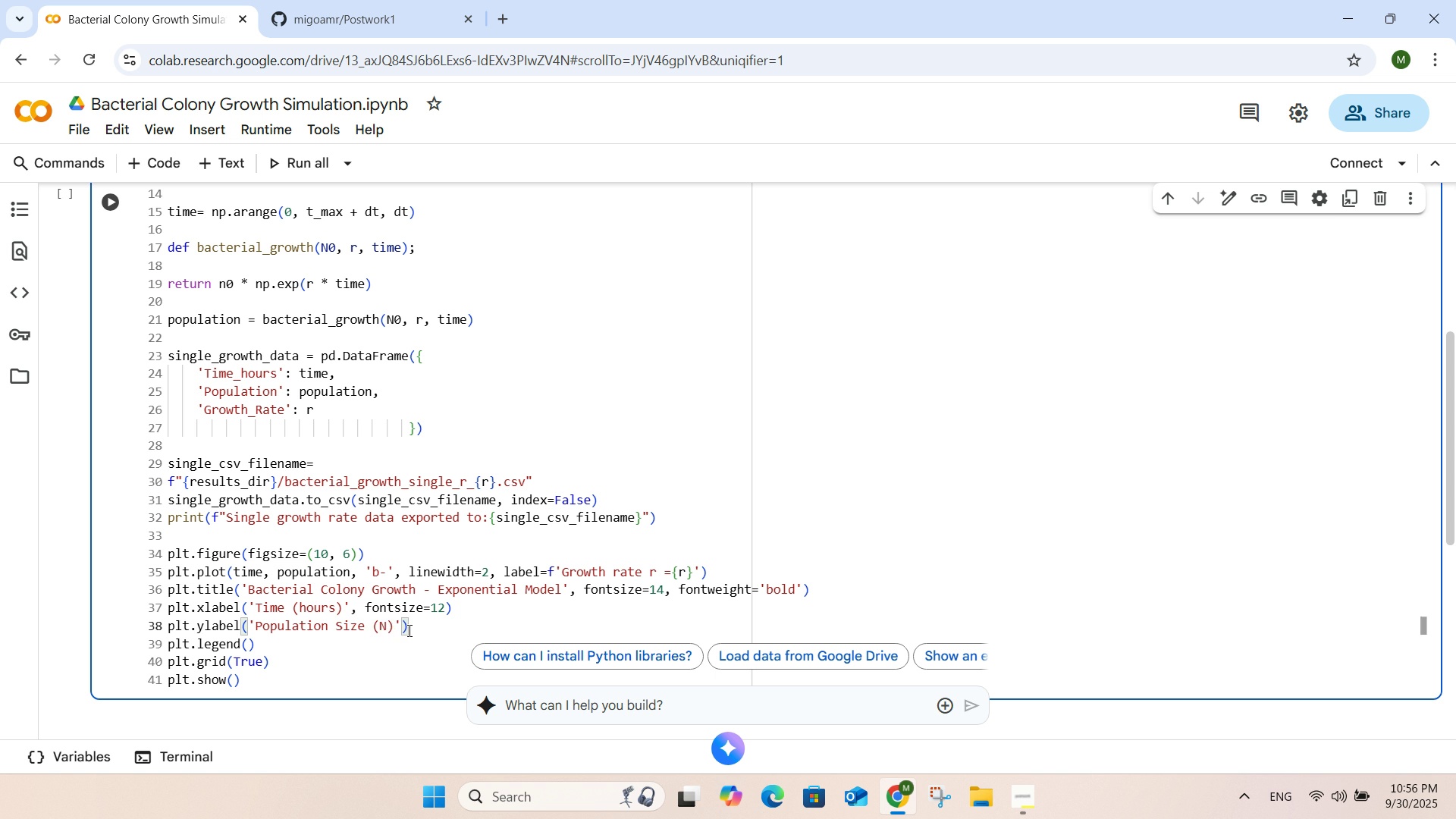 
left_click([396, 623])
 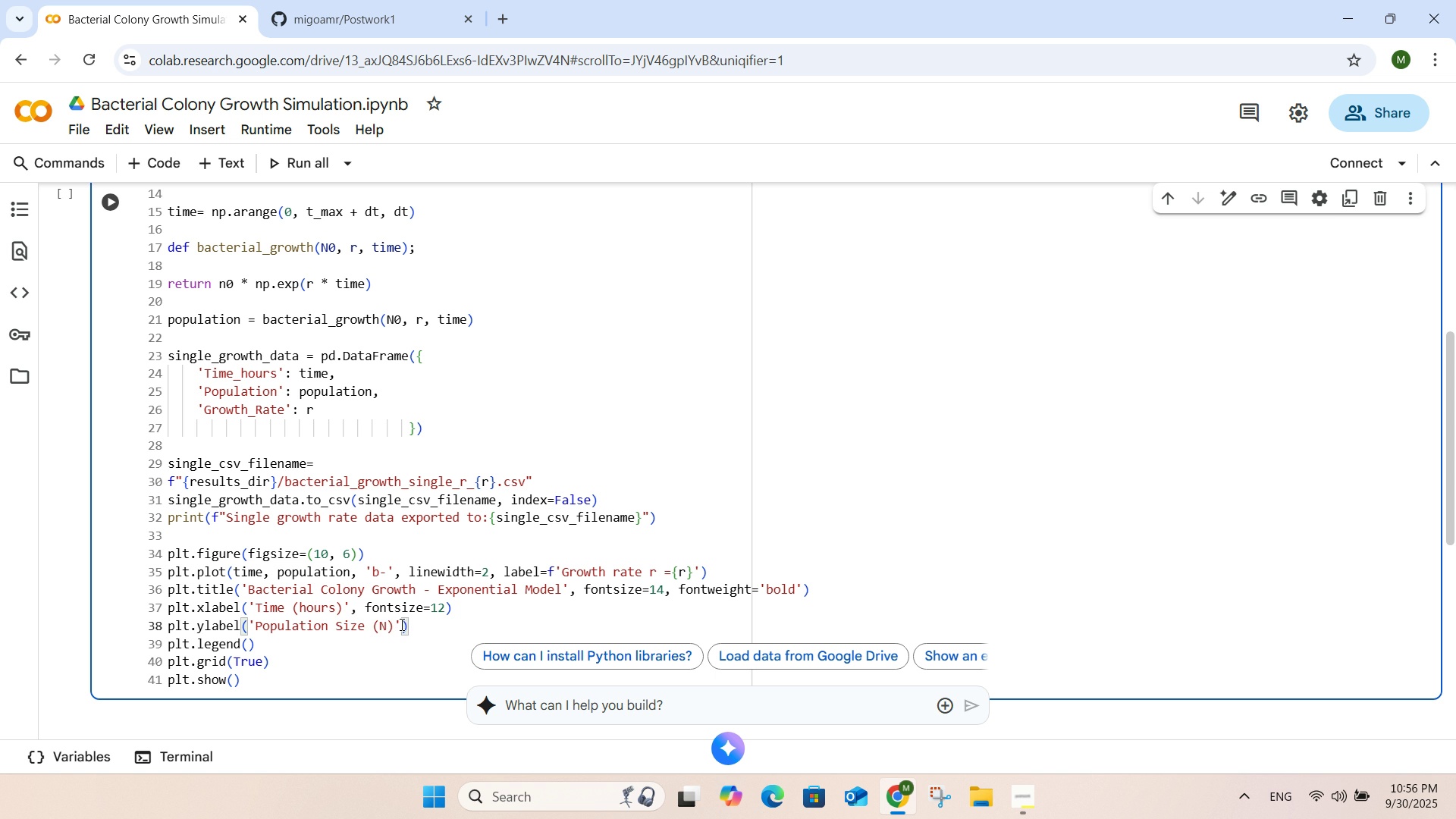 
left_click([400, 624])
 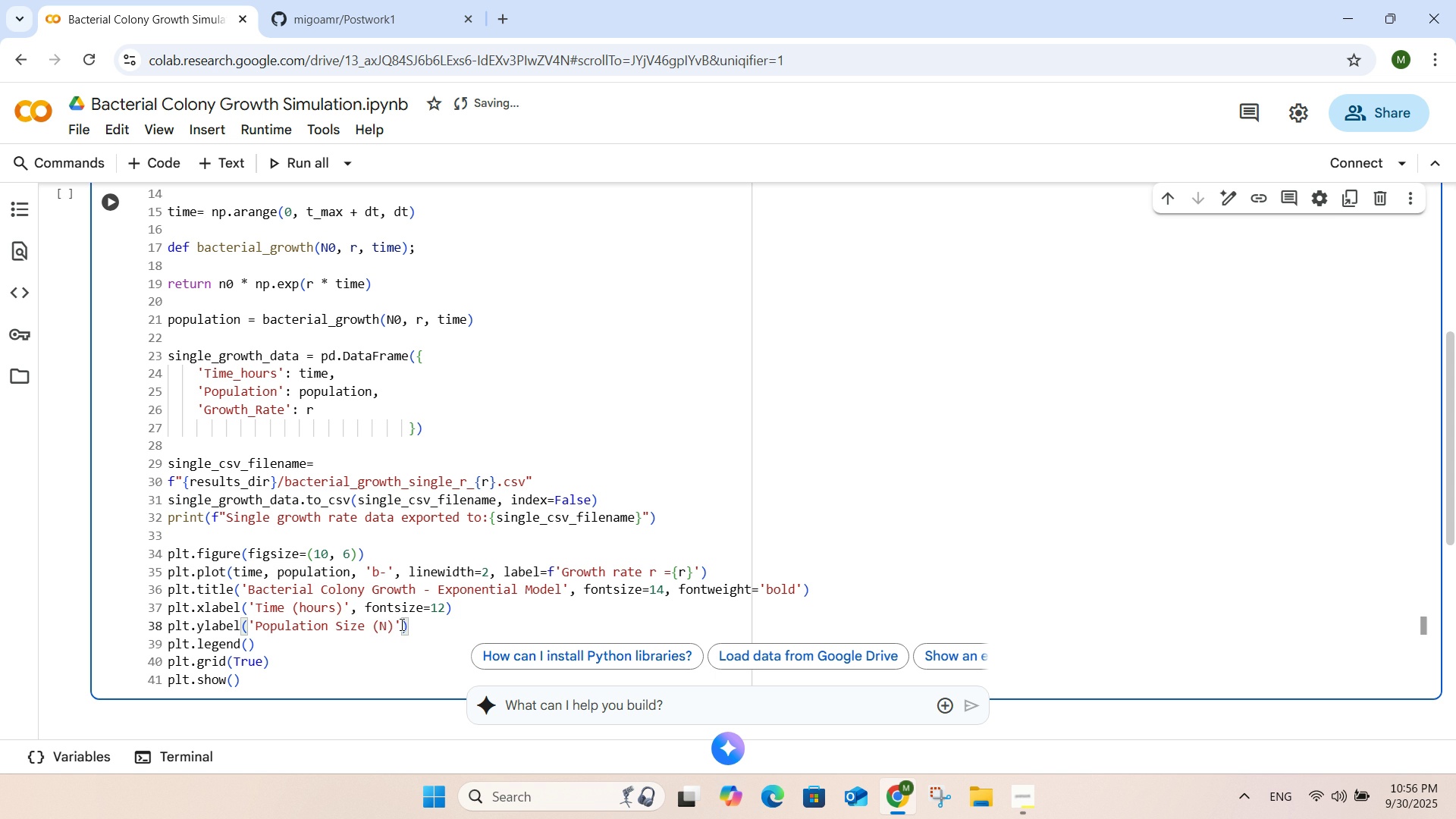 
key(Comma)
 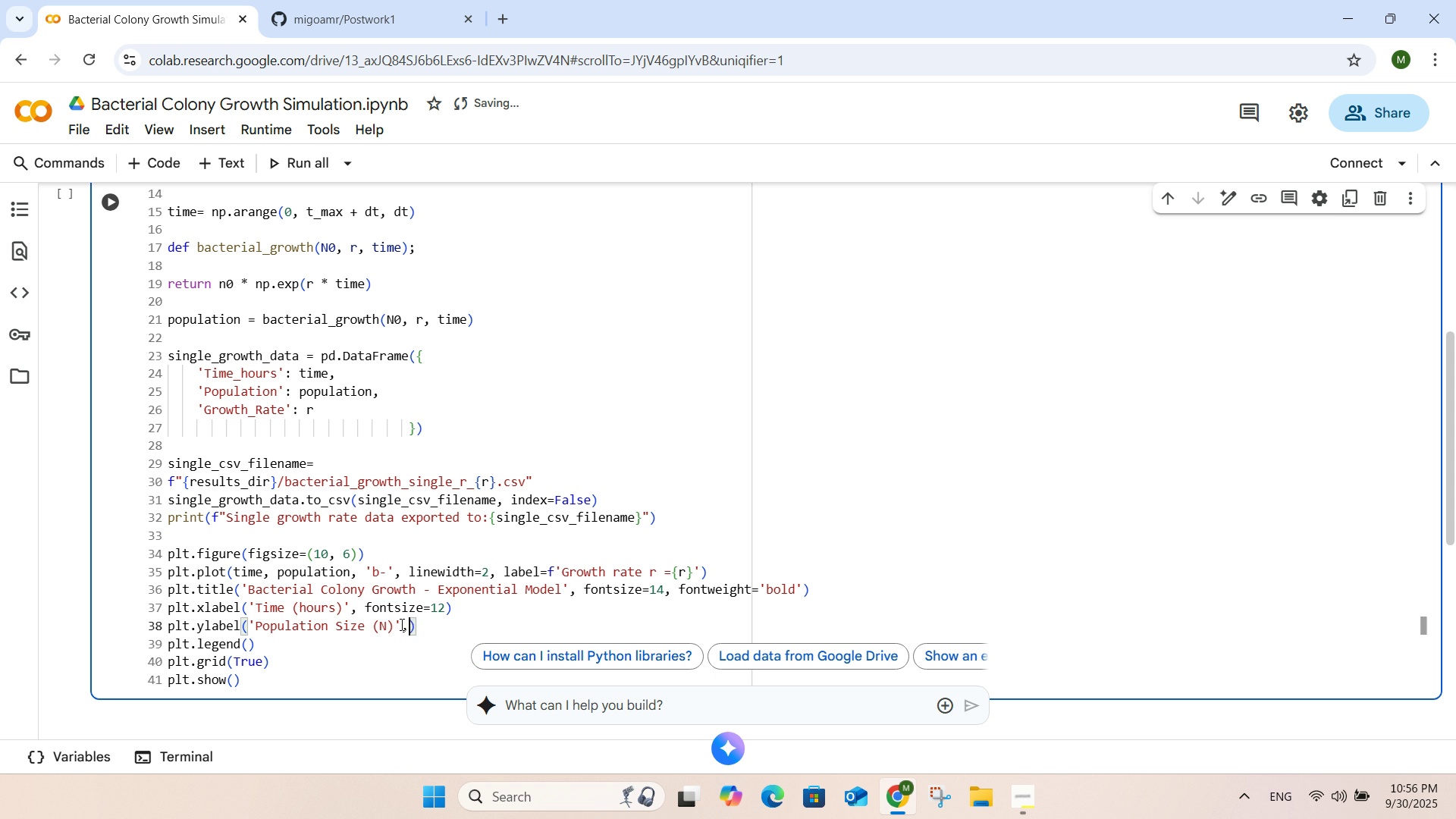 
key(Space)
 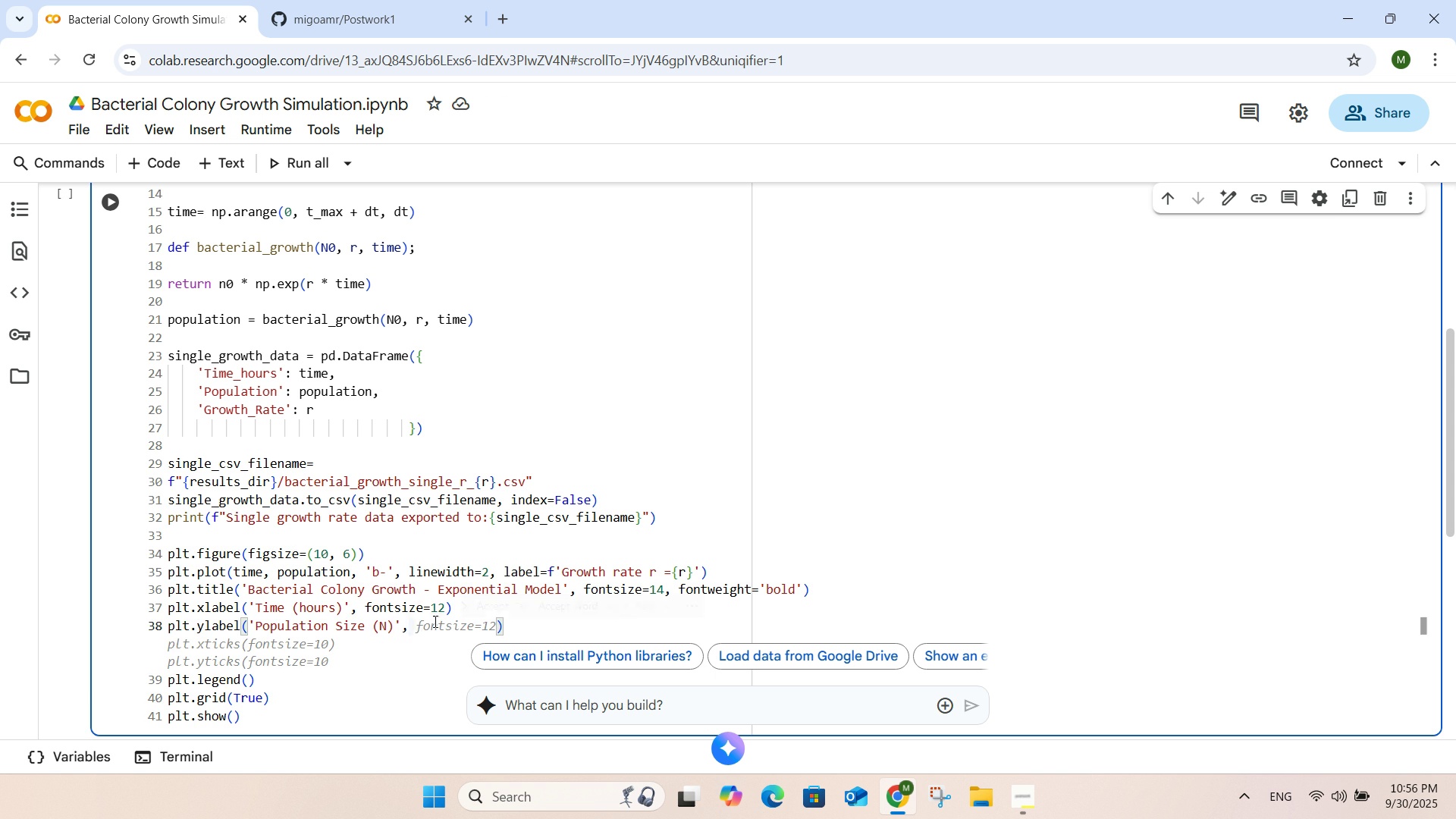 
key(Tab)